 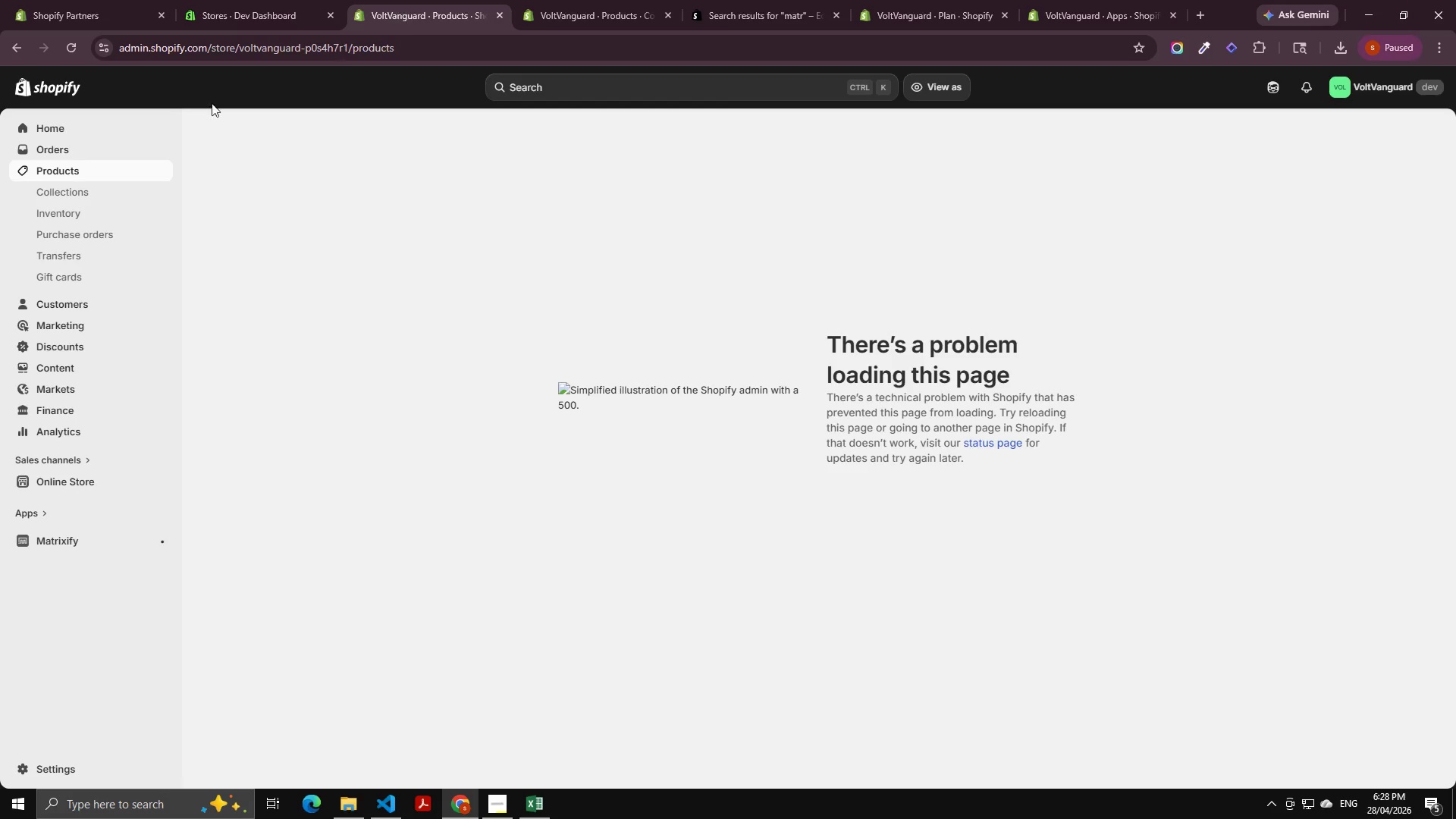 
left_click([105, 160])
 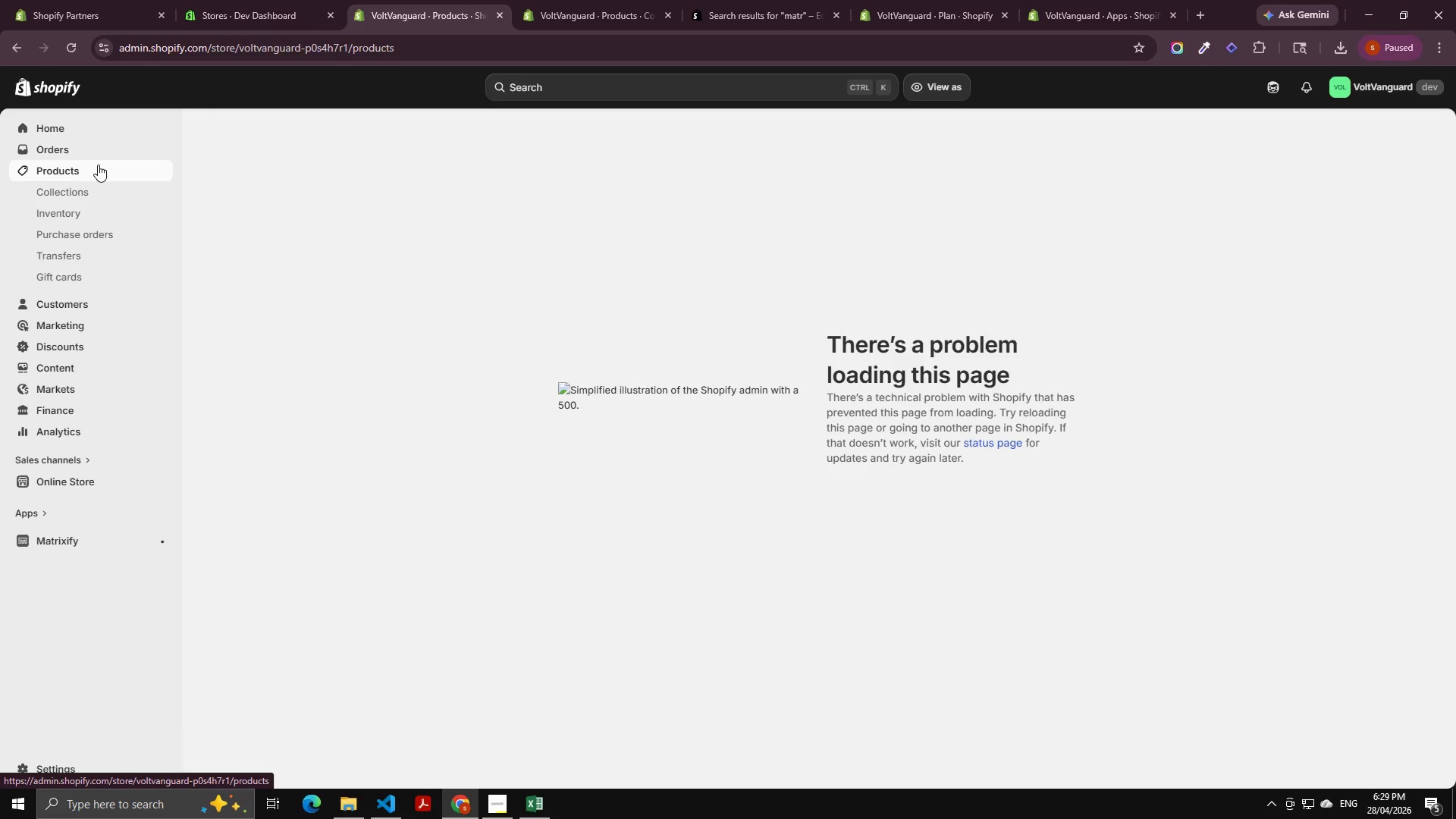 
double_click([98, 165])
 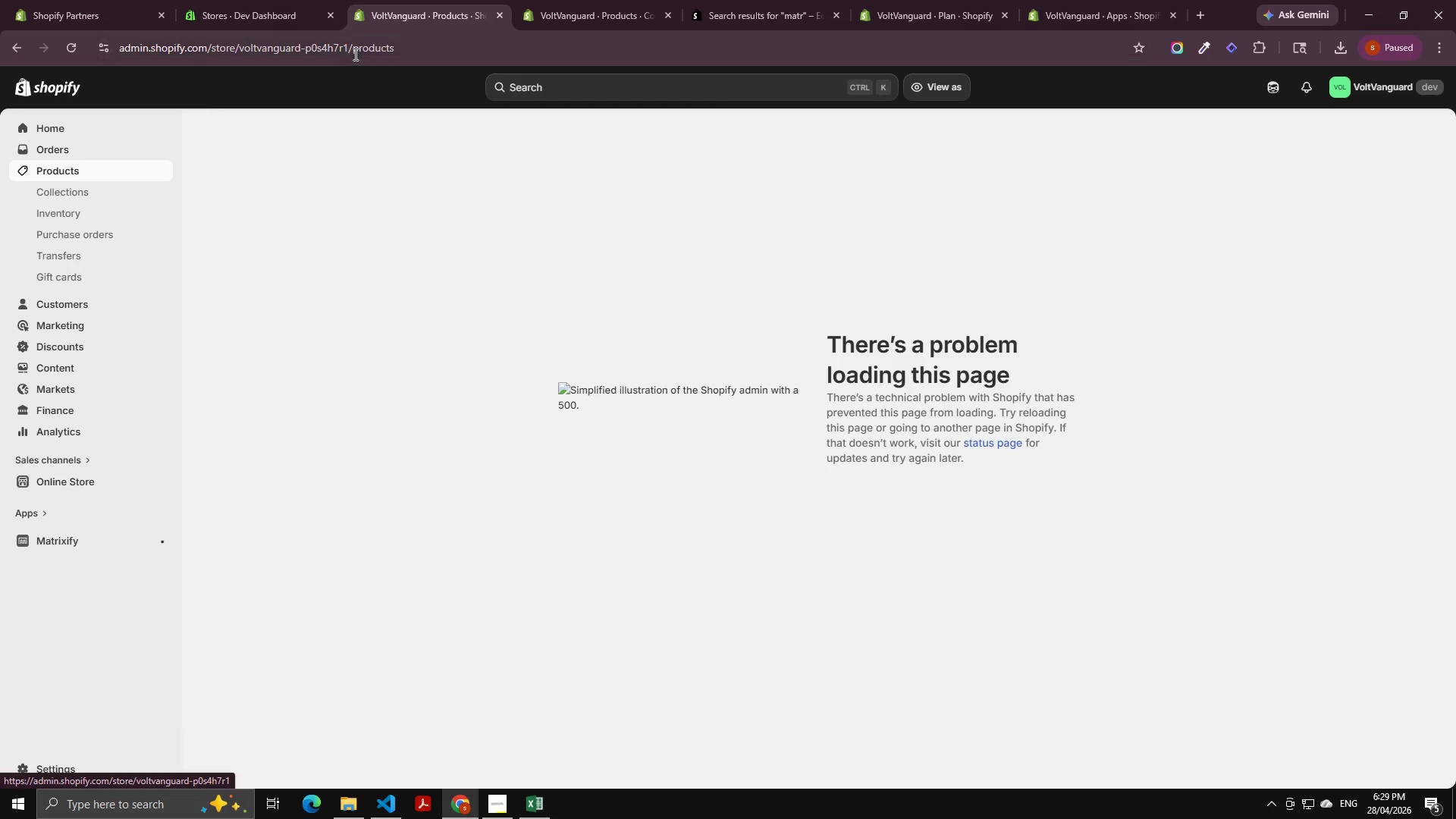 
left_click([404, 34])
 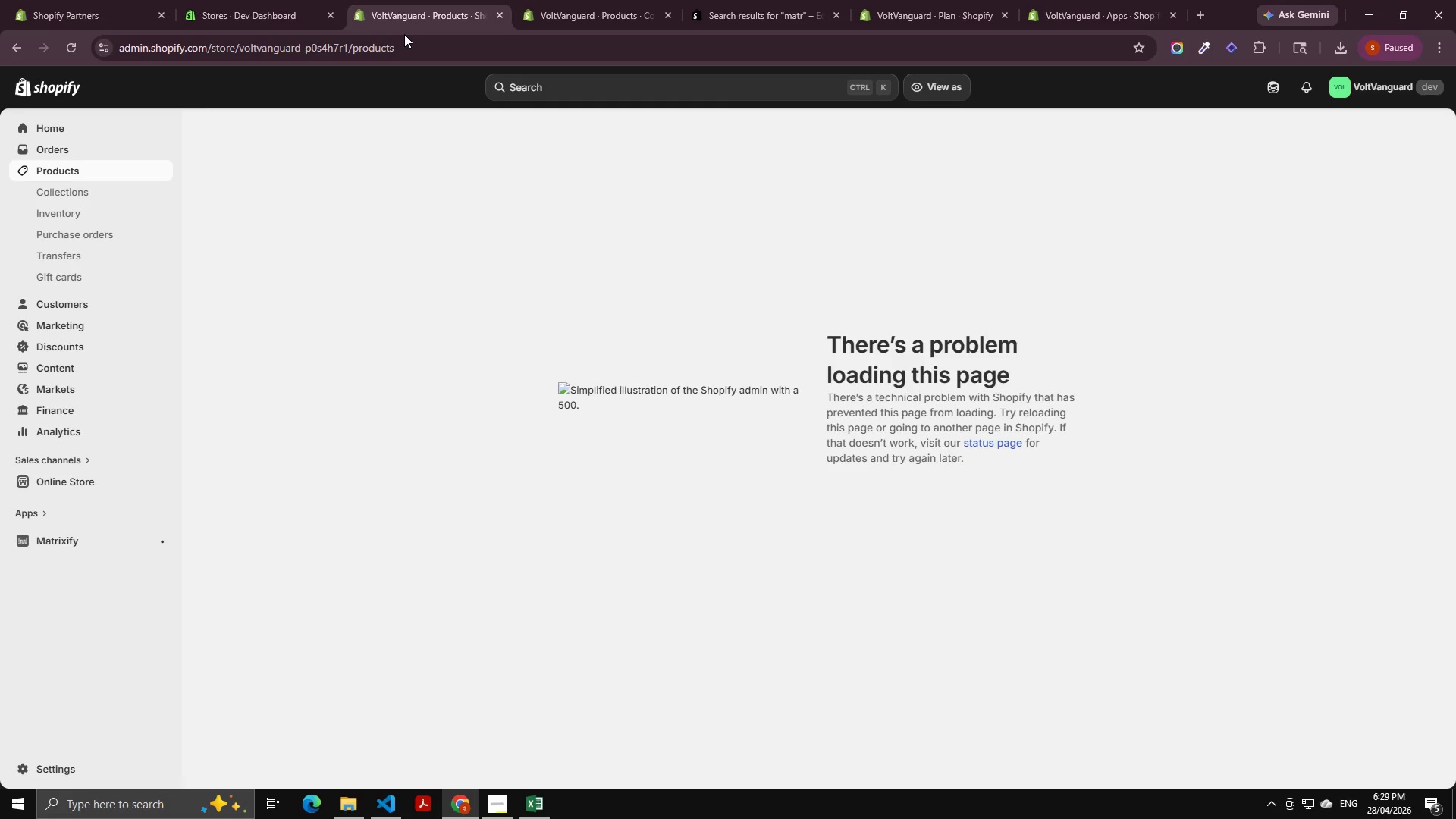 
key(Enter)
 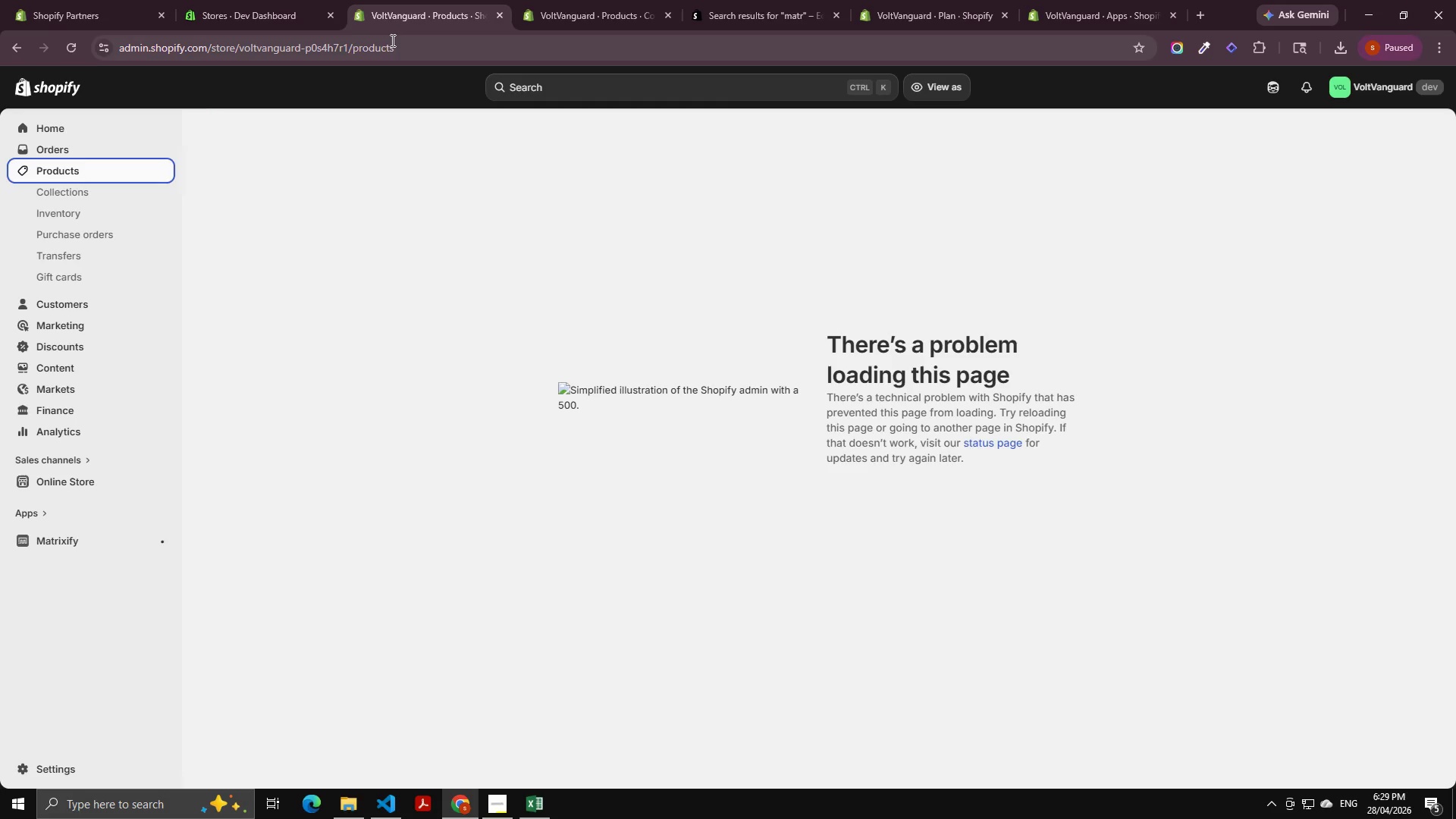 
left_click([390, 46])
 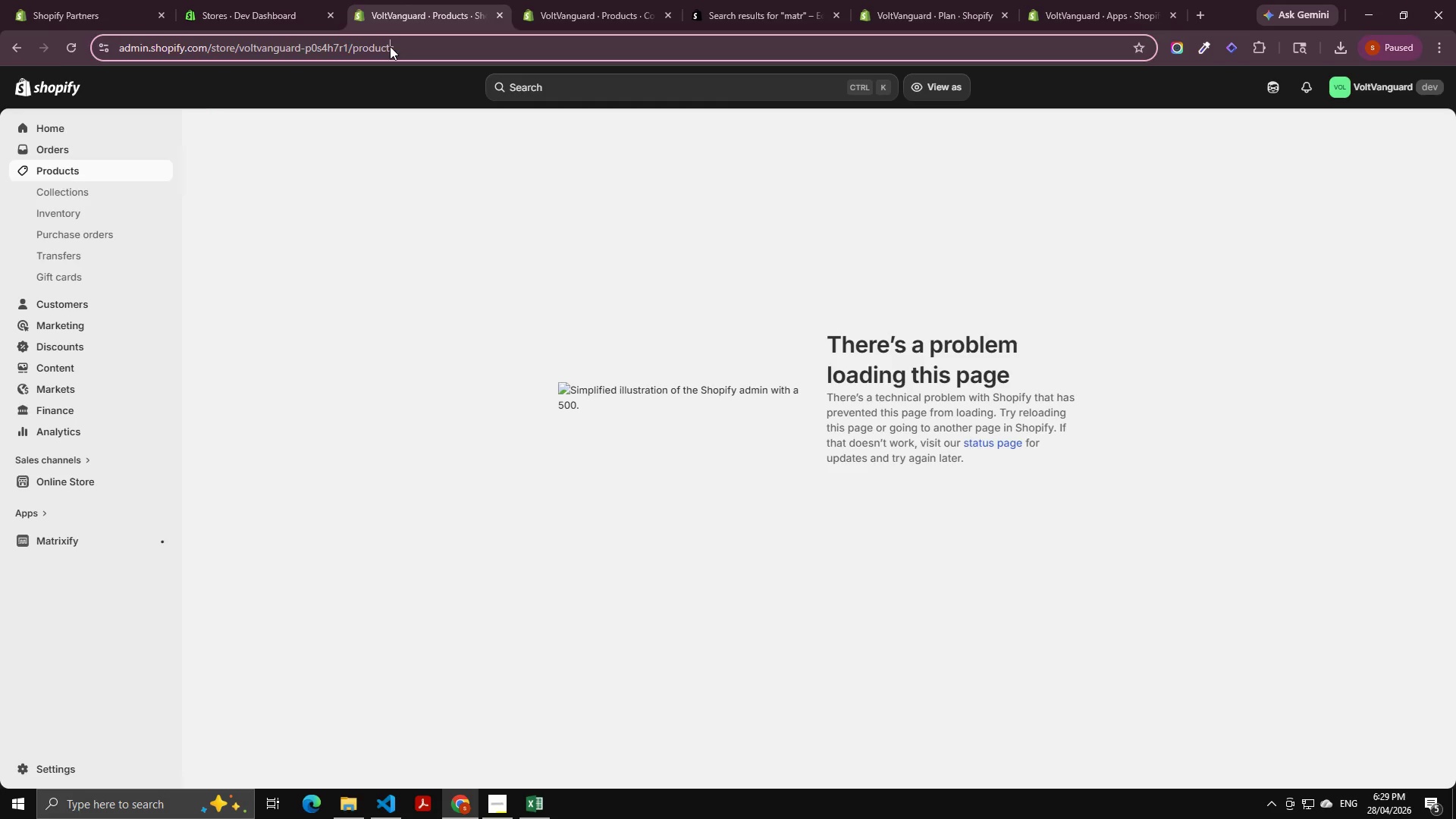 
key(Enter)
 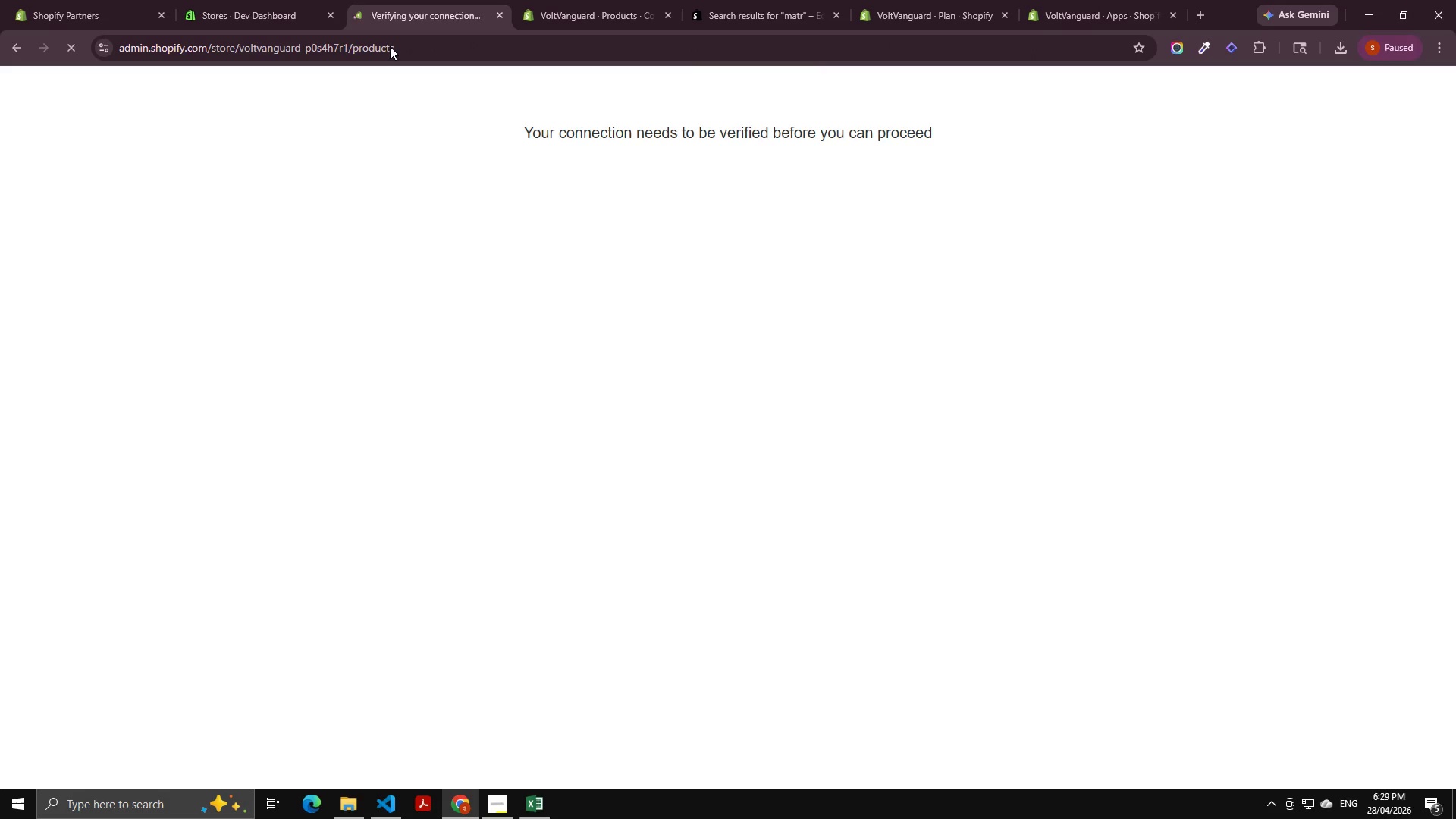 
wait(5.2)
 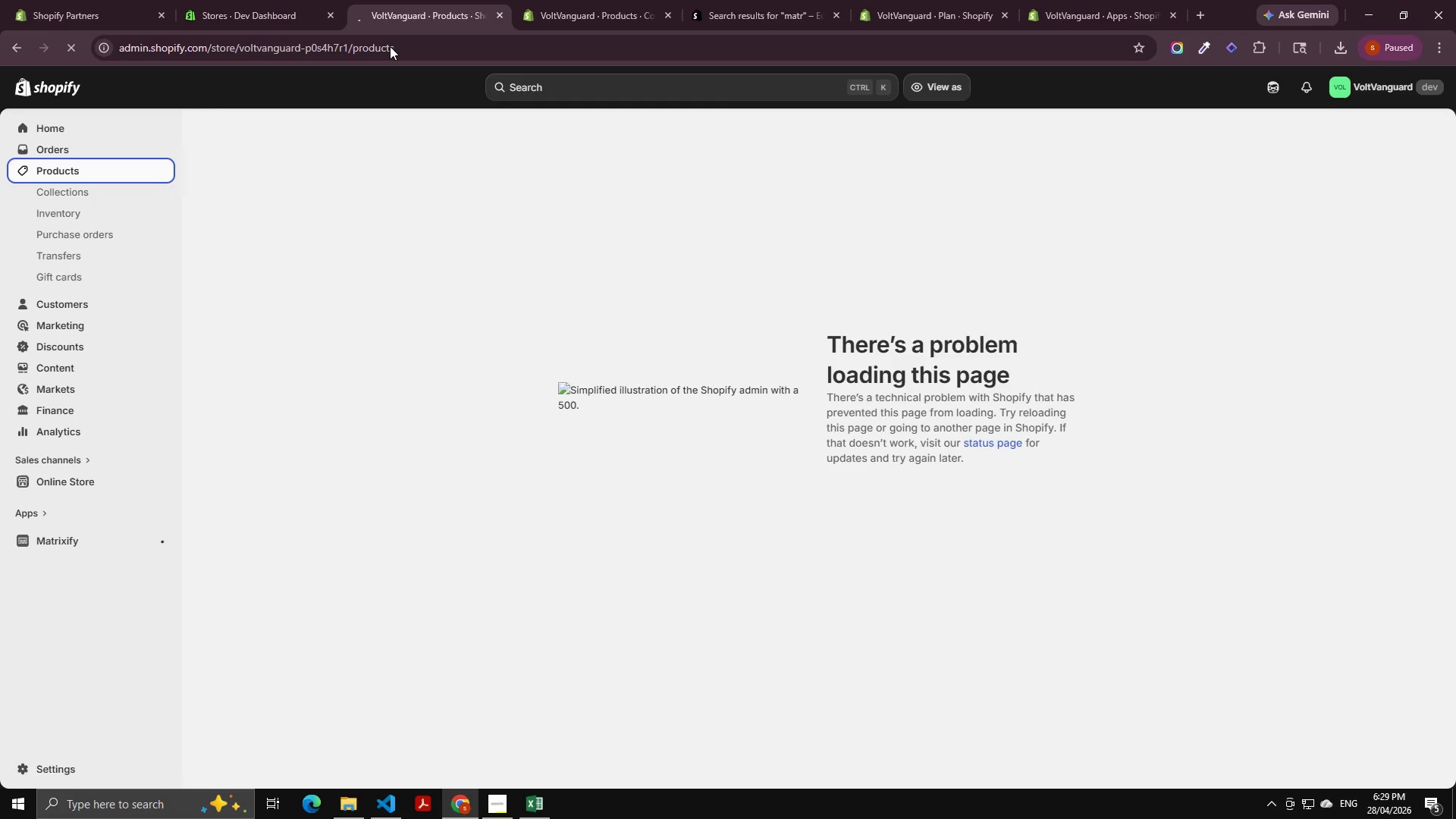 
left_click([283, 25])
 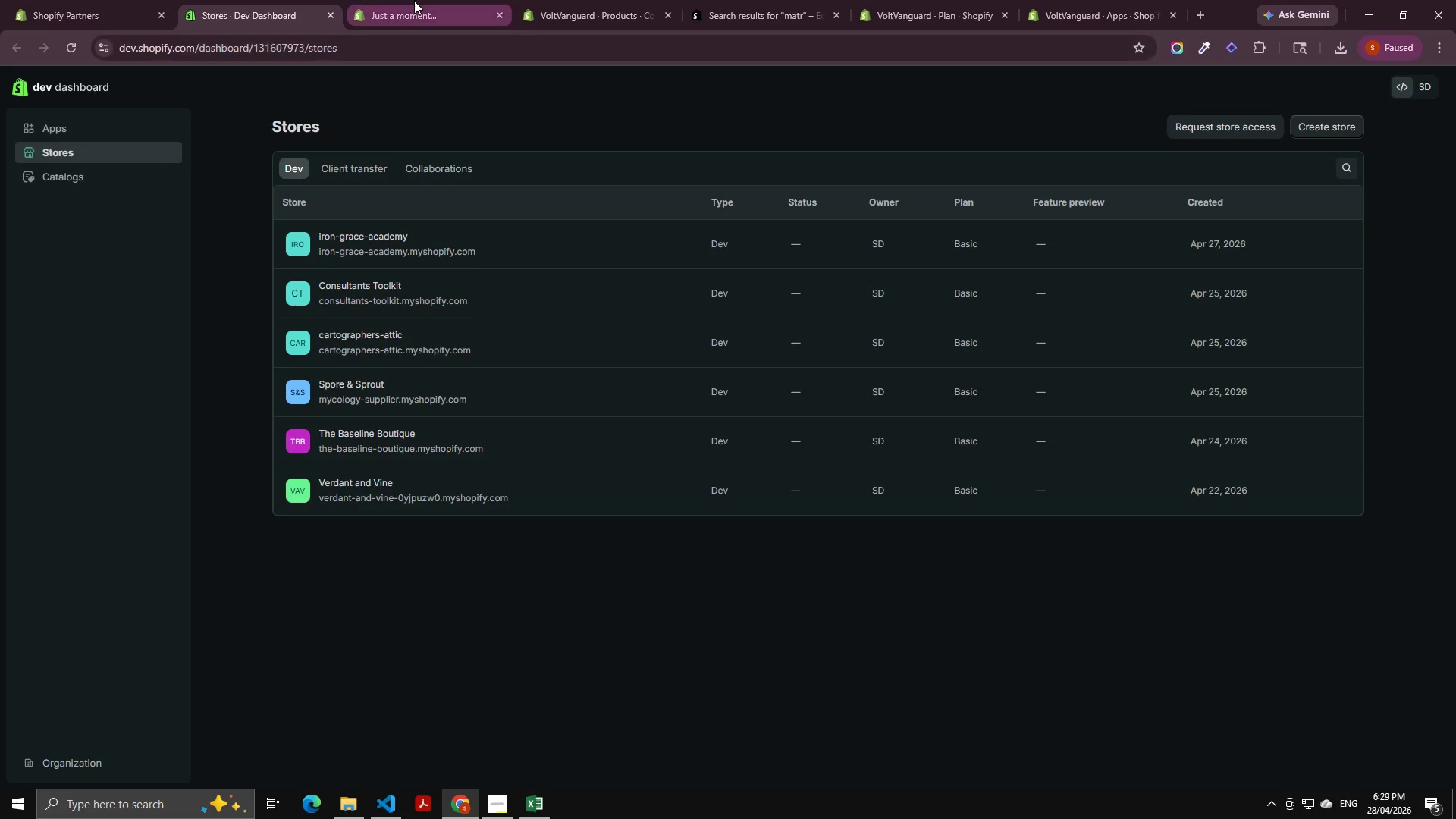 
left_click([407, 17])
 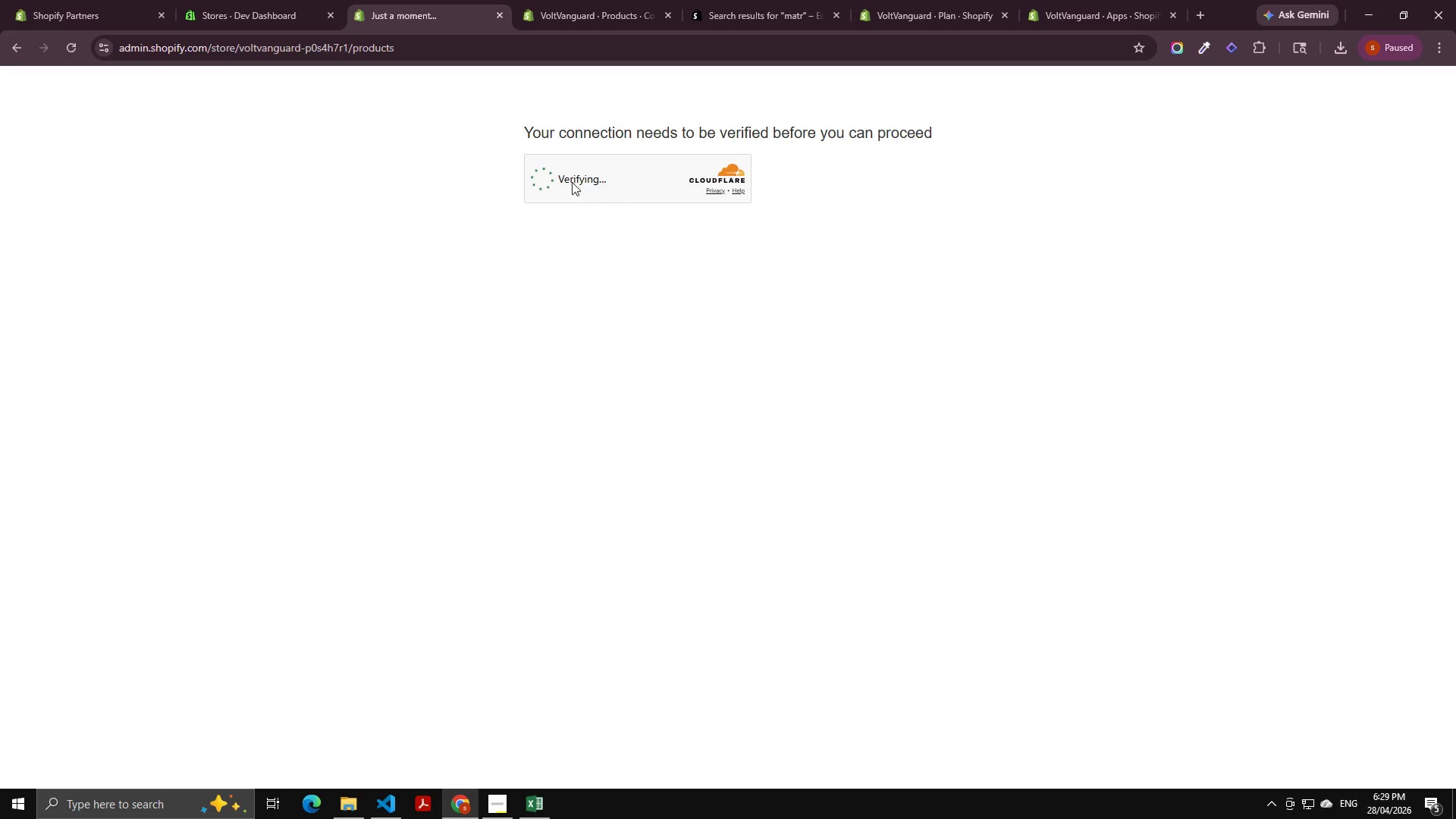 
wait(7.48)
 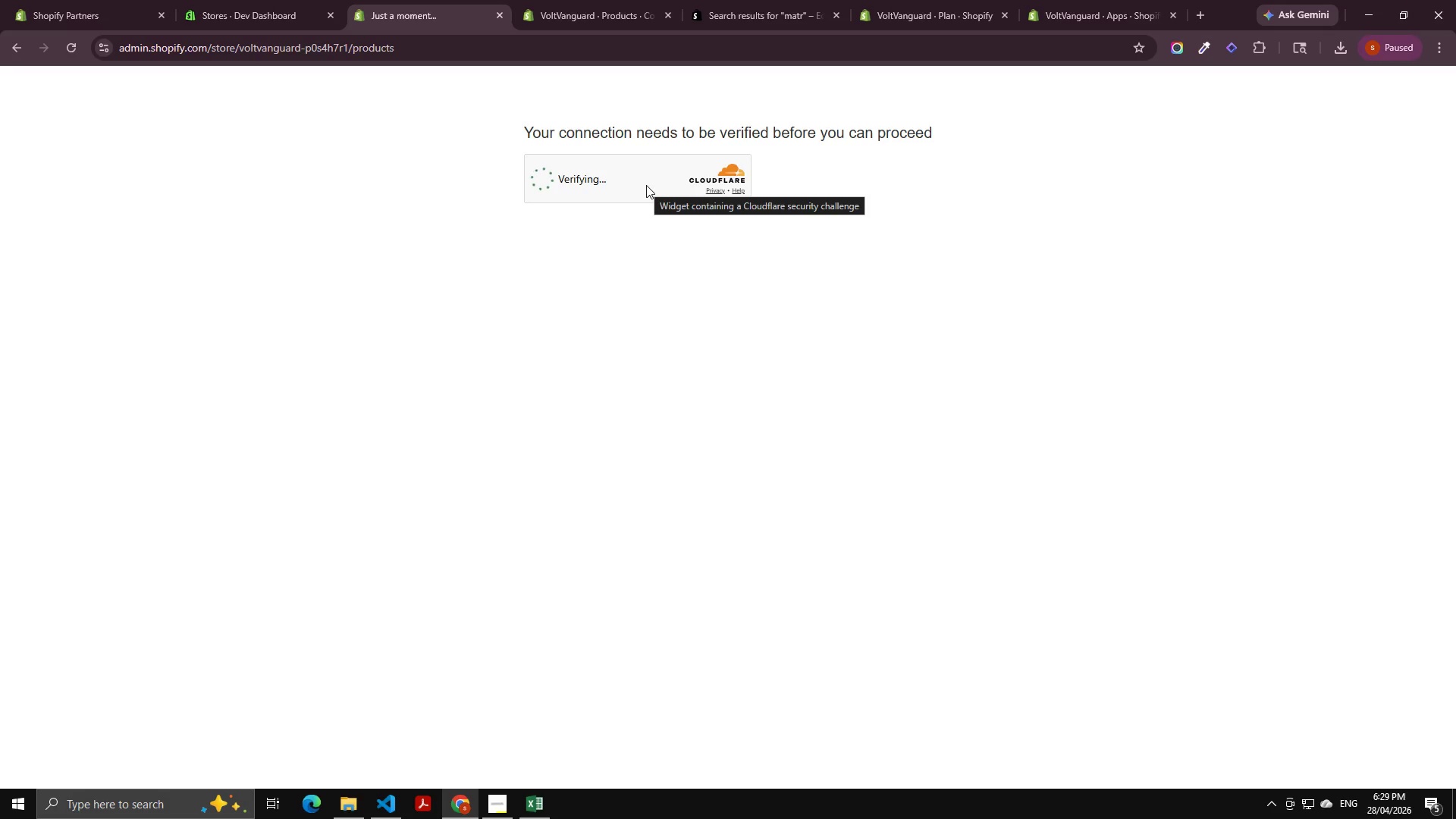 
left_click([506, 801])